 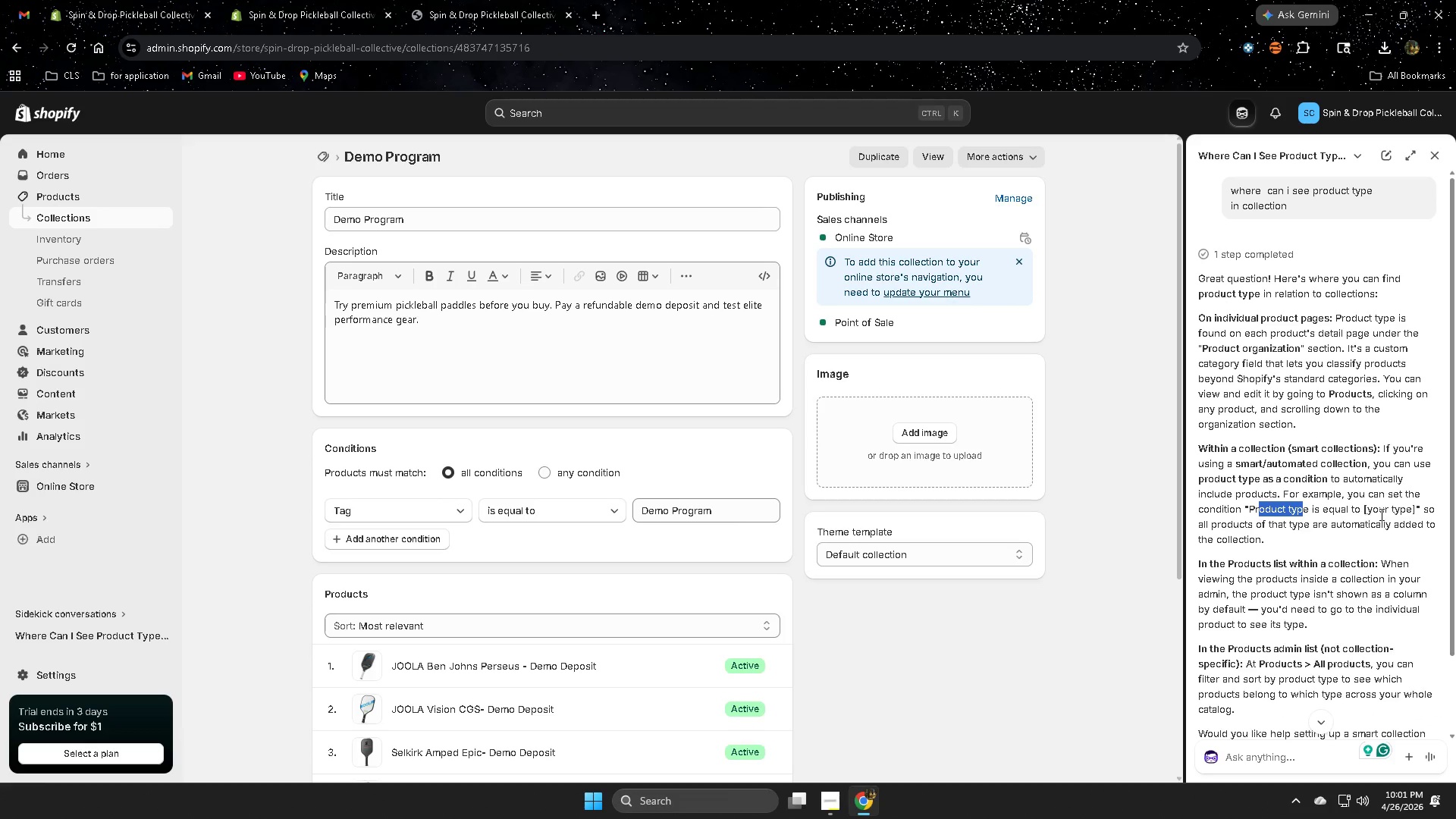 
left_click([1114, 502])
 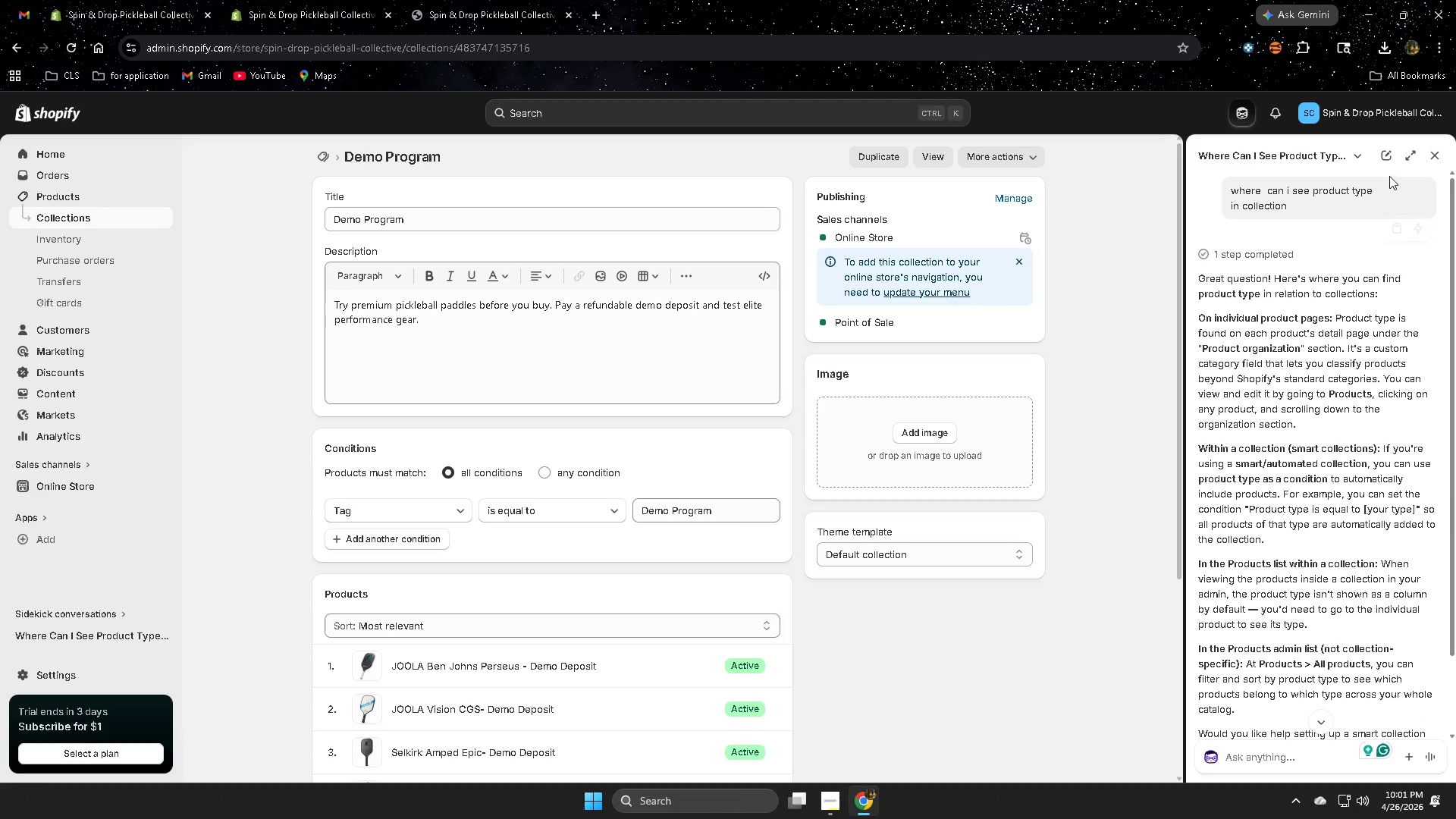 
left_click([1429, 155])
 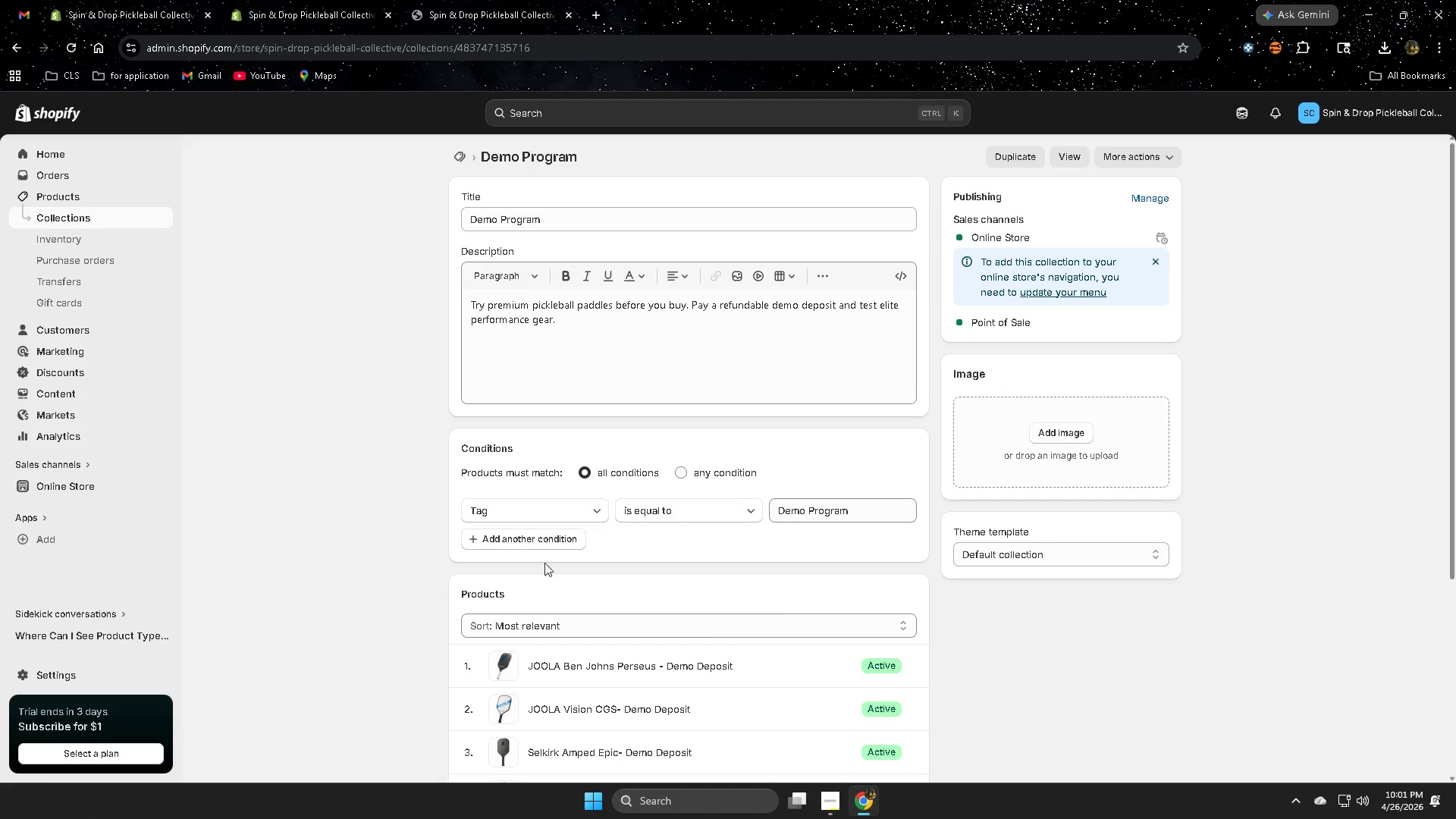 
left_click([547, 540])
 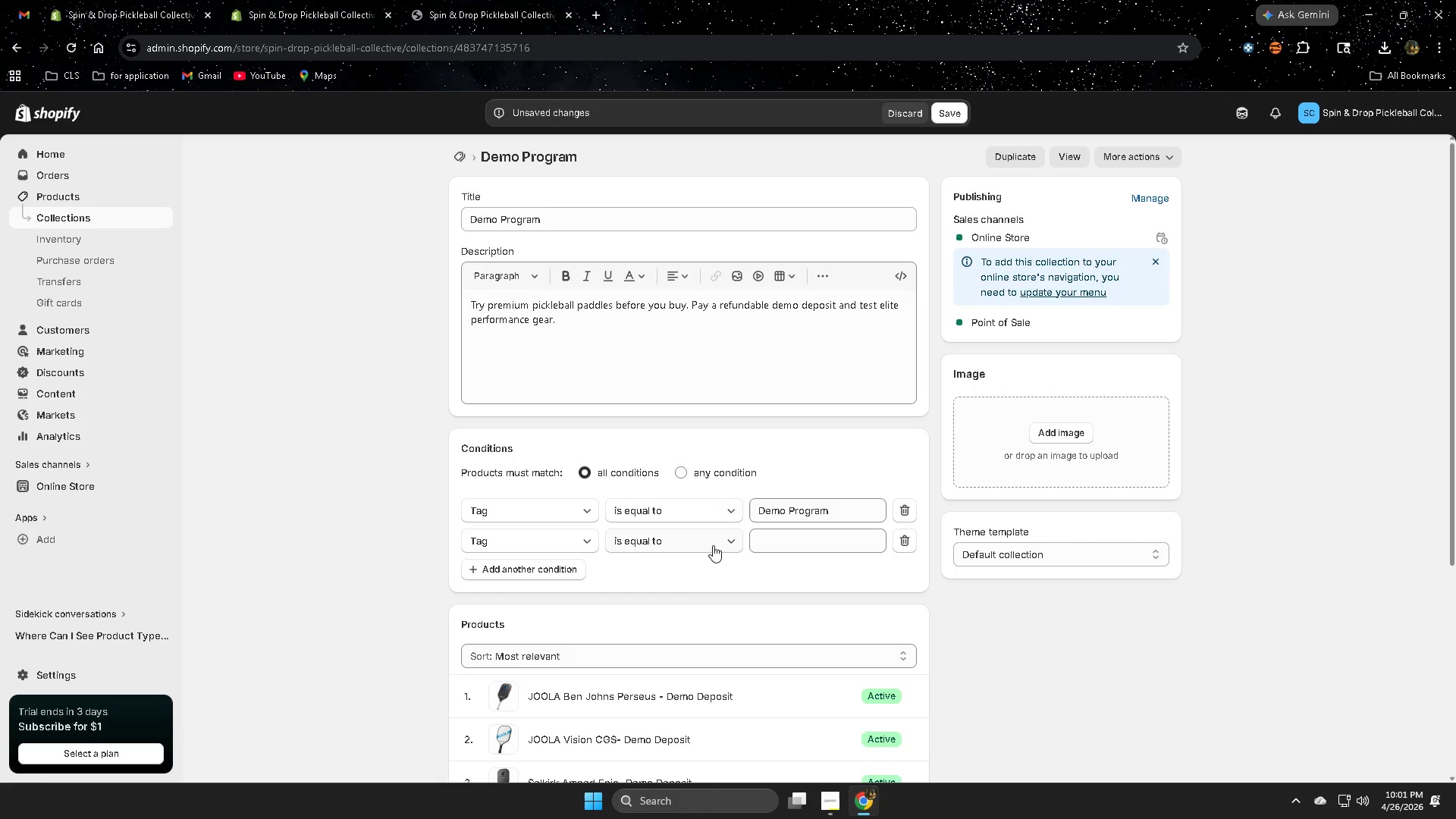 
wait(5.78)
 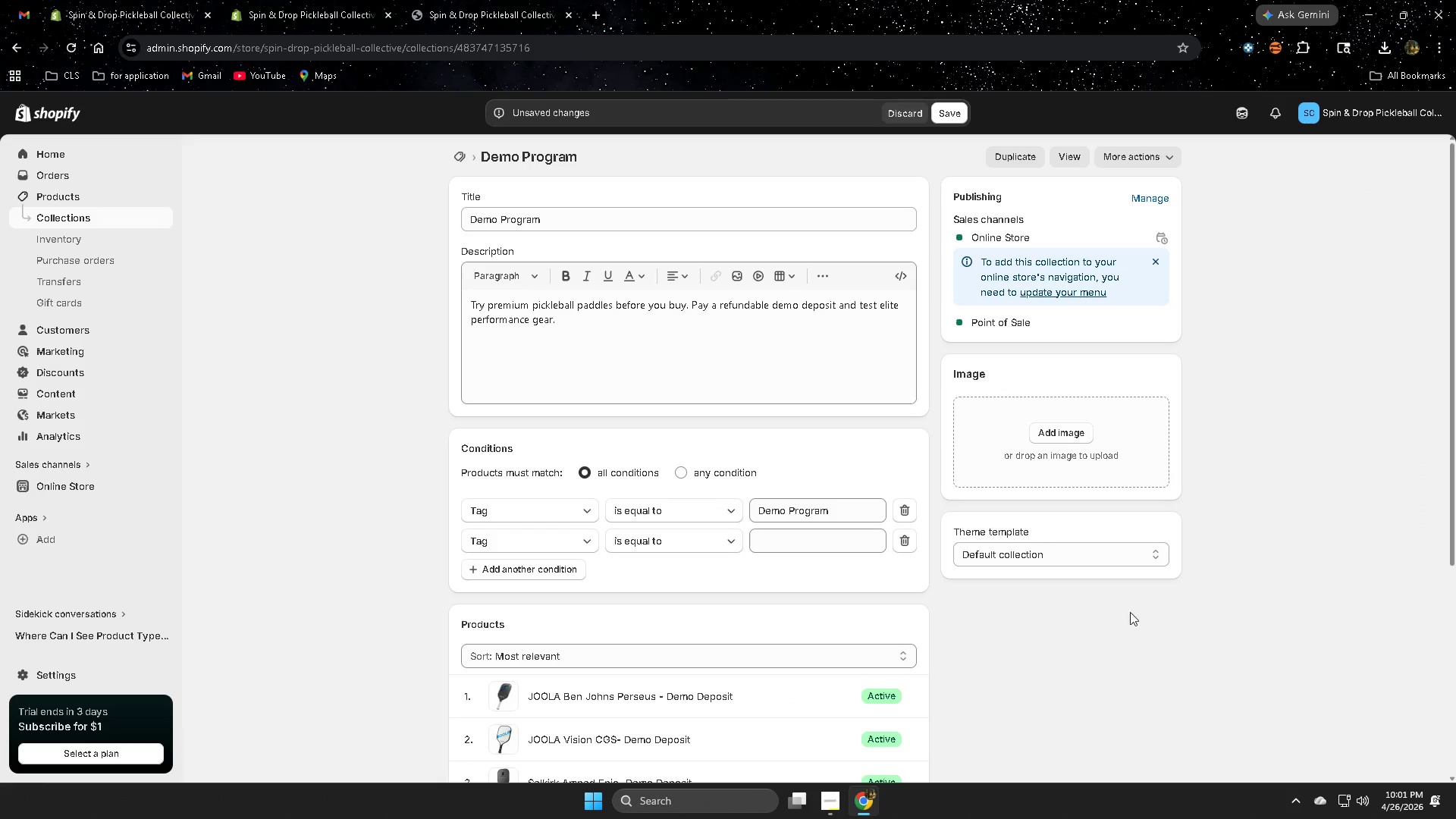 
left_click([830, 801])